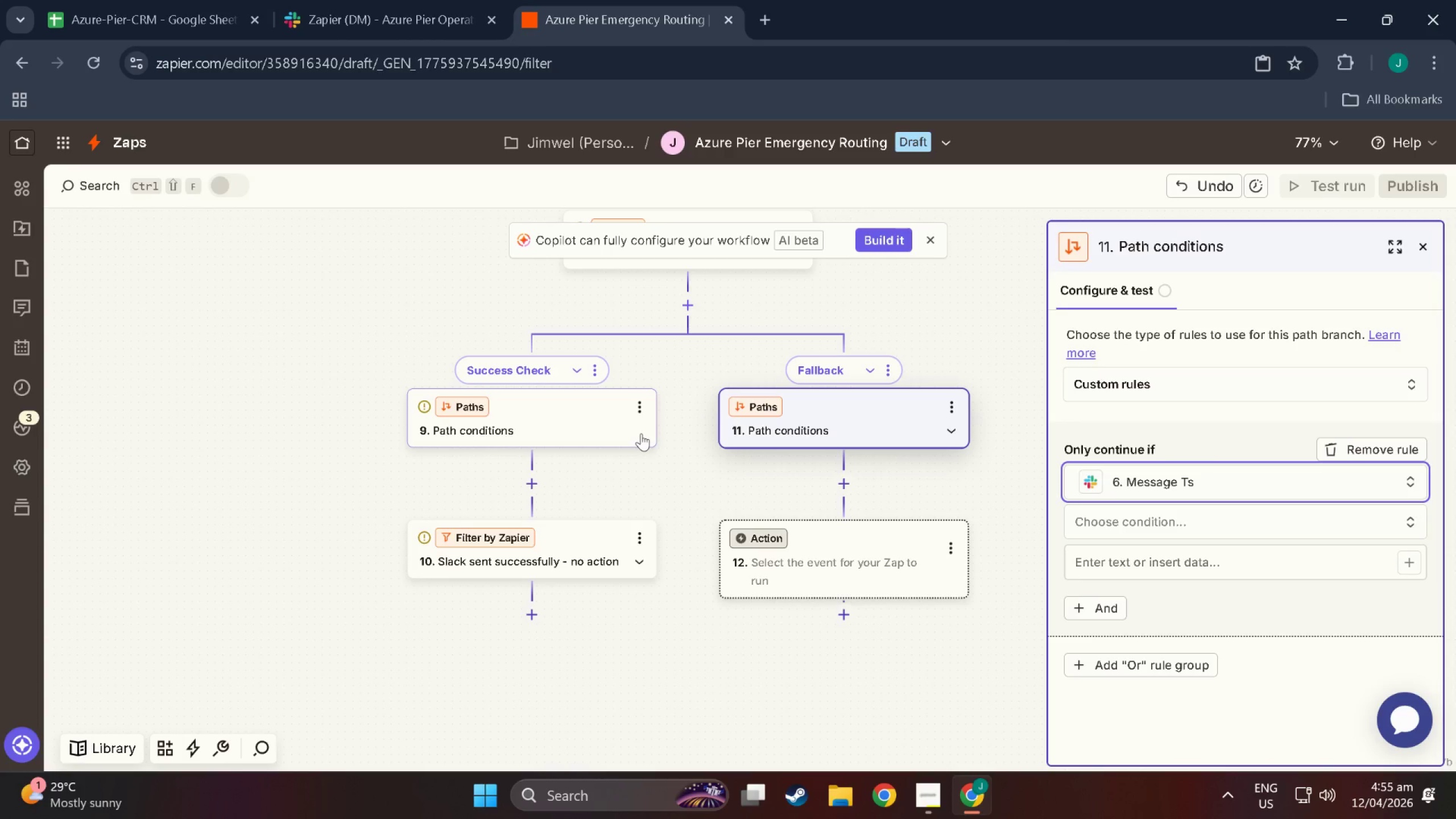 
left_click([578, 514])
 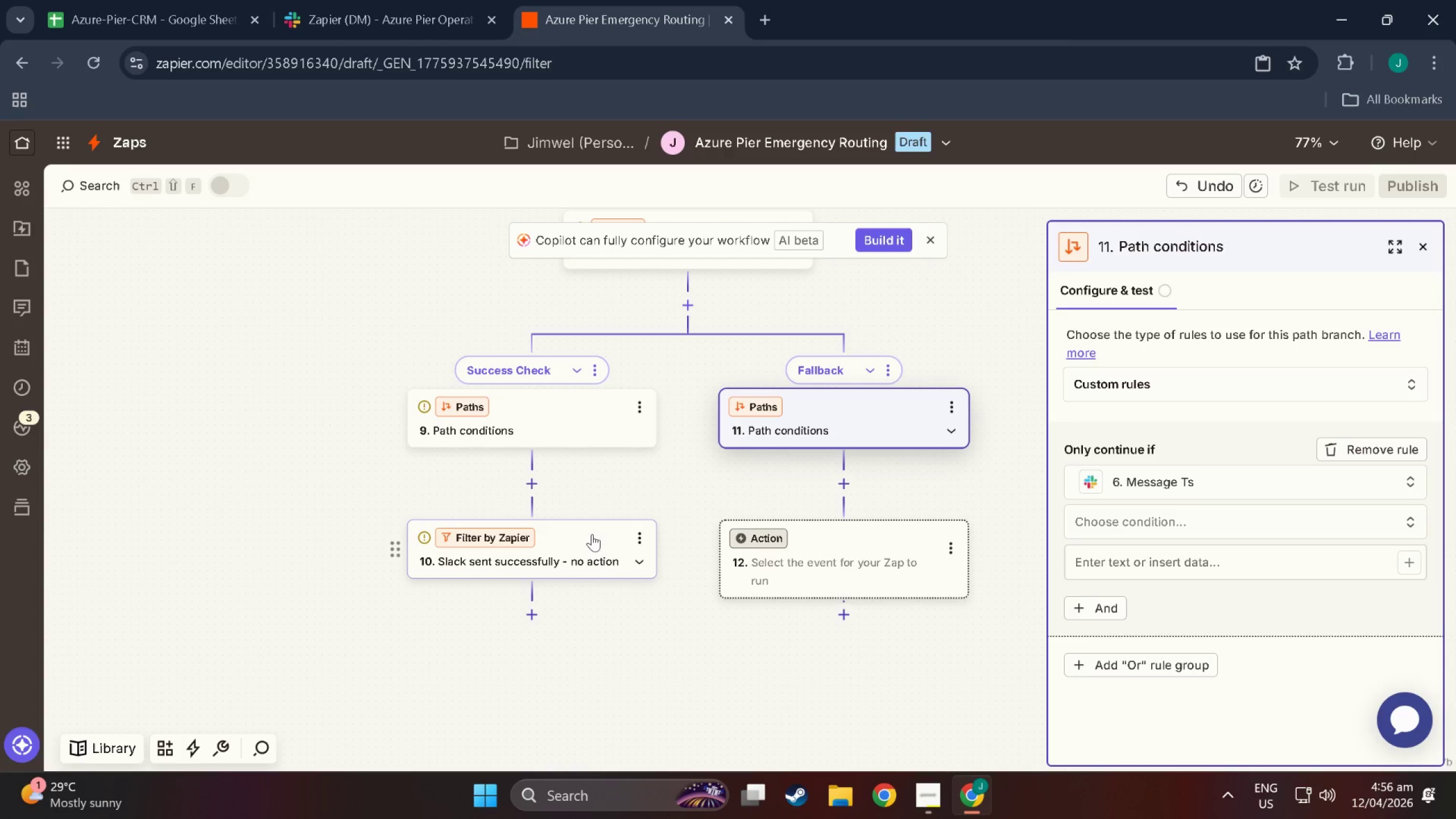 
left_click([592, 534])
 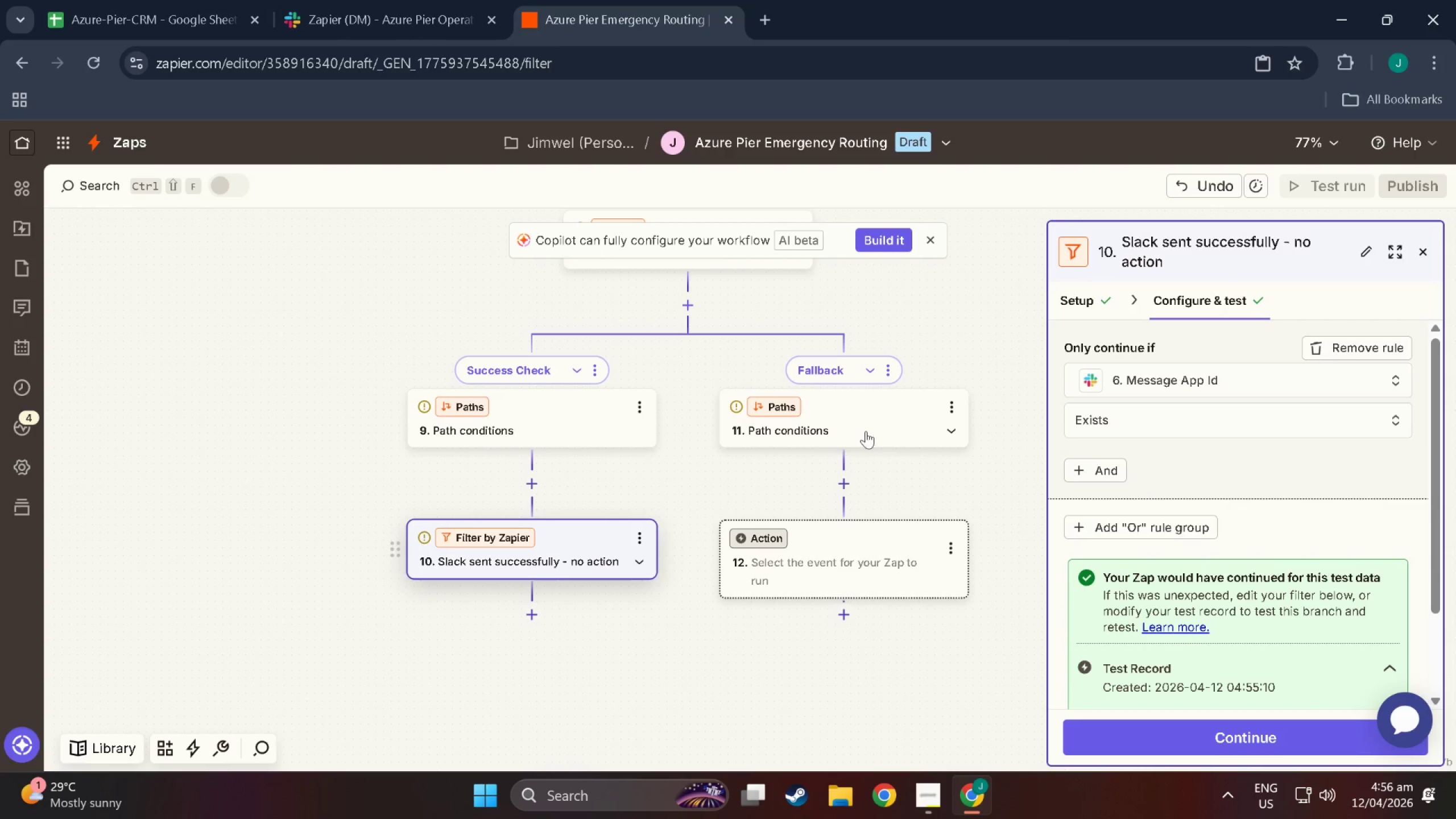 
left_click([887, 416])
 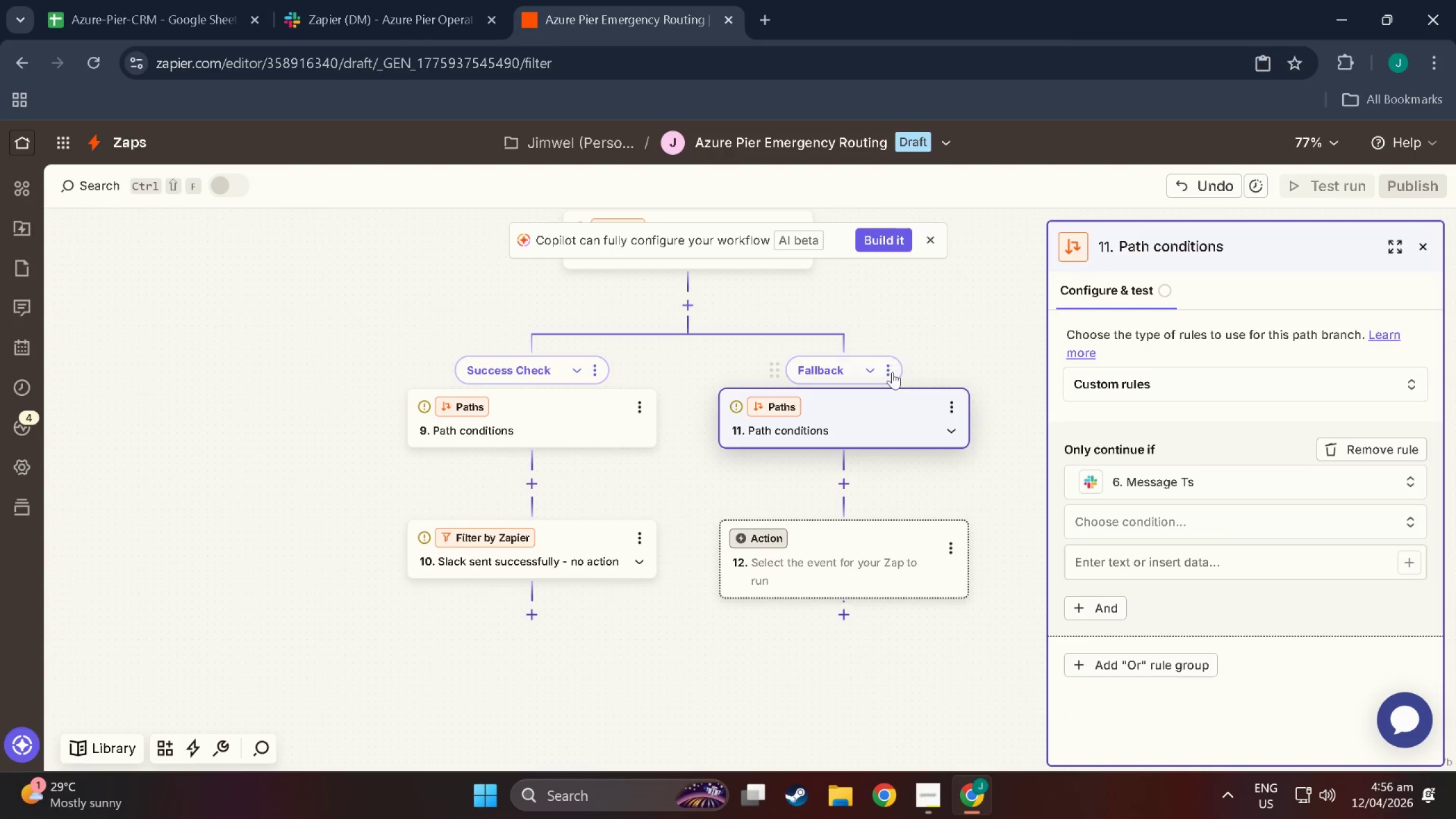 
wait(9.13)
 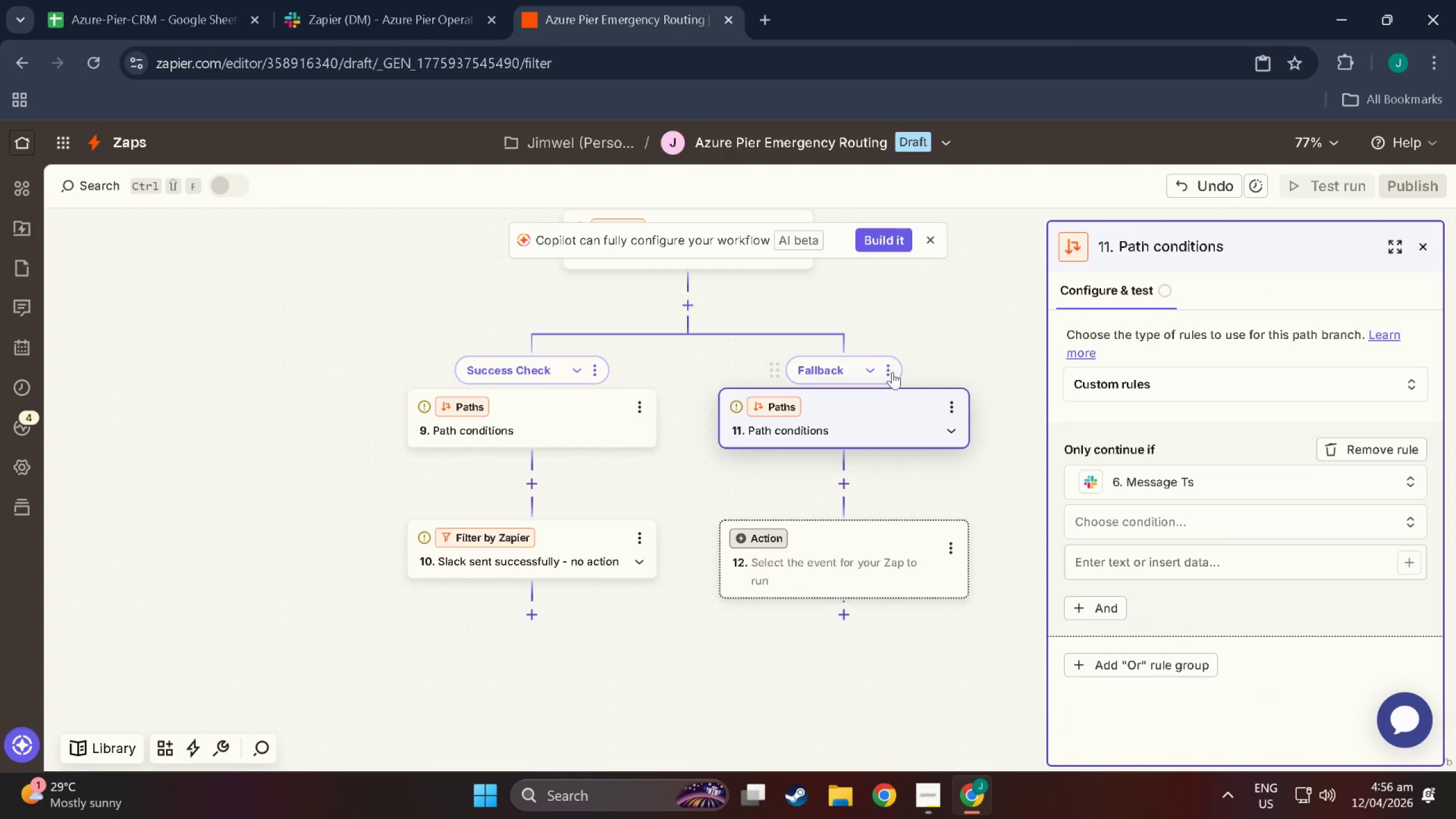 
left_click([636, 535])
 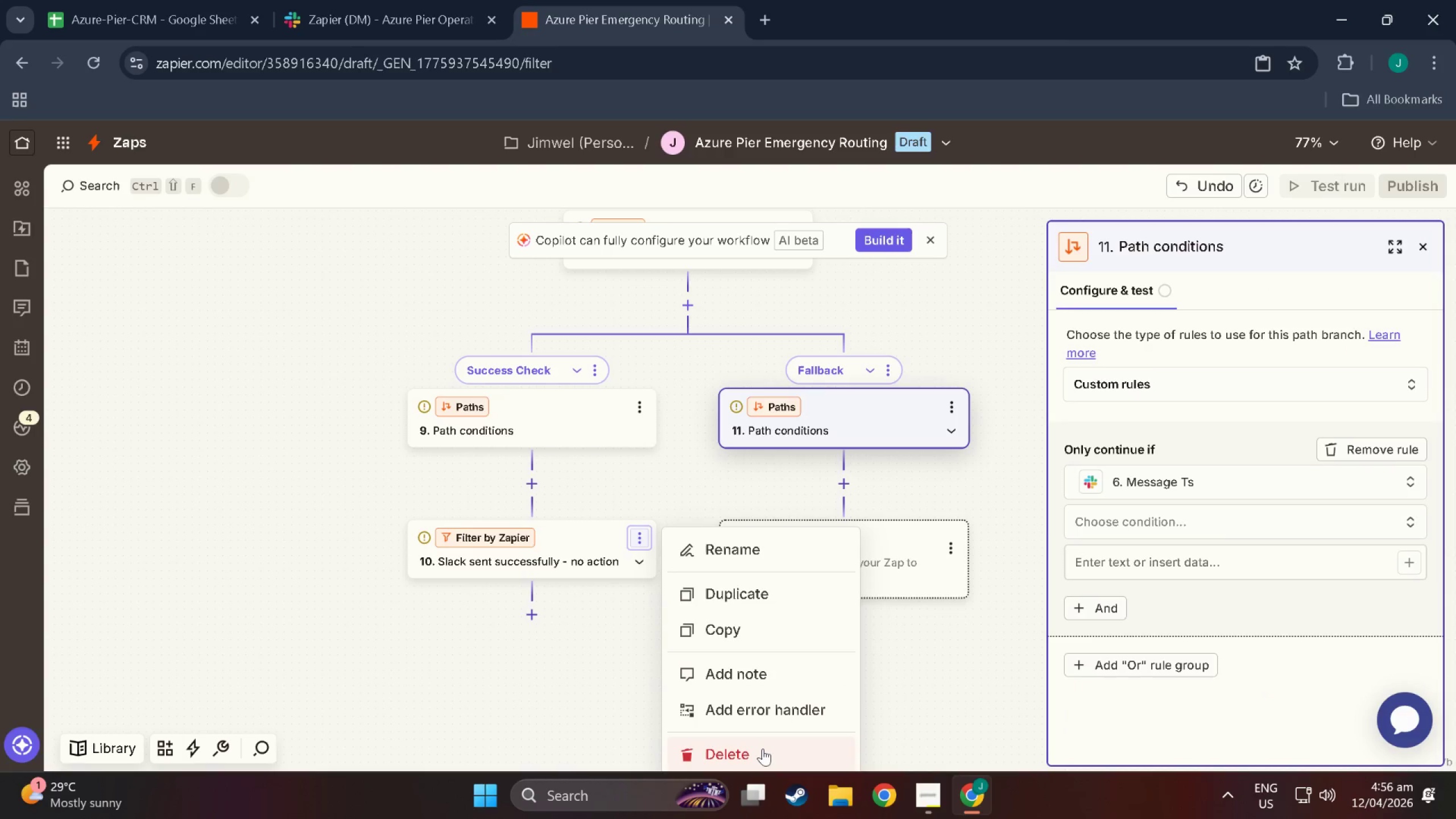 
double_click([763, 748])
 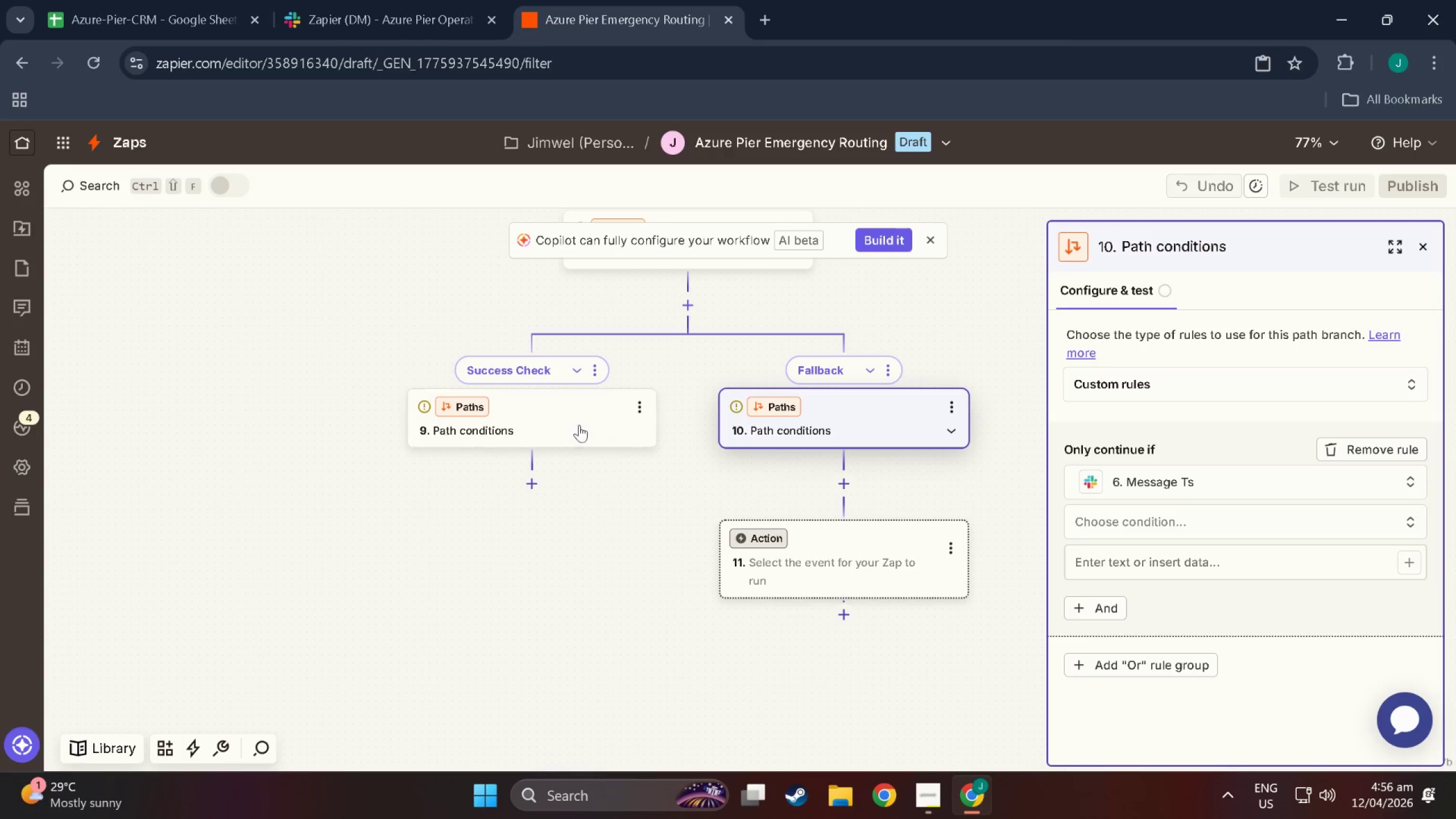 
left_click([536, 420])
 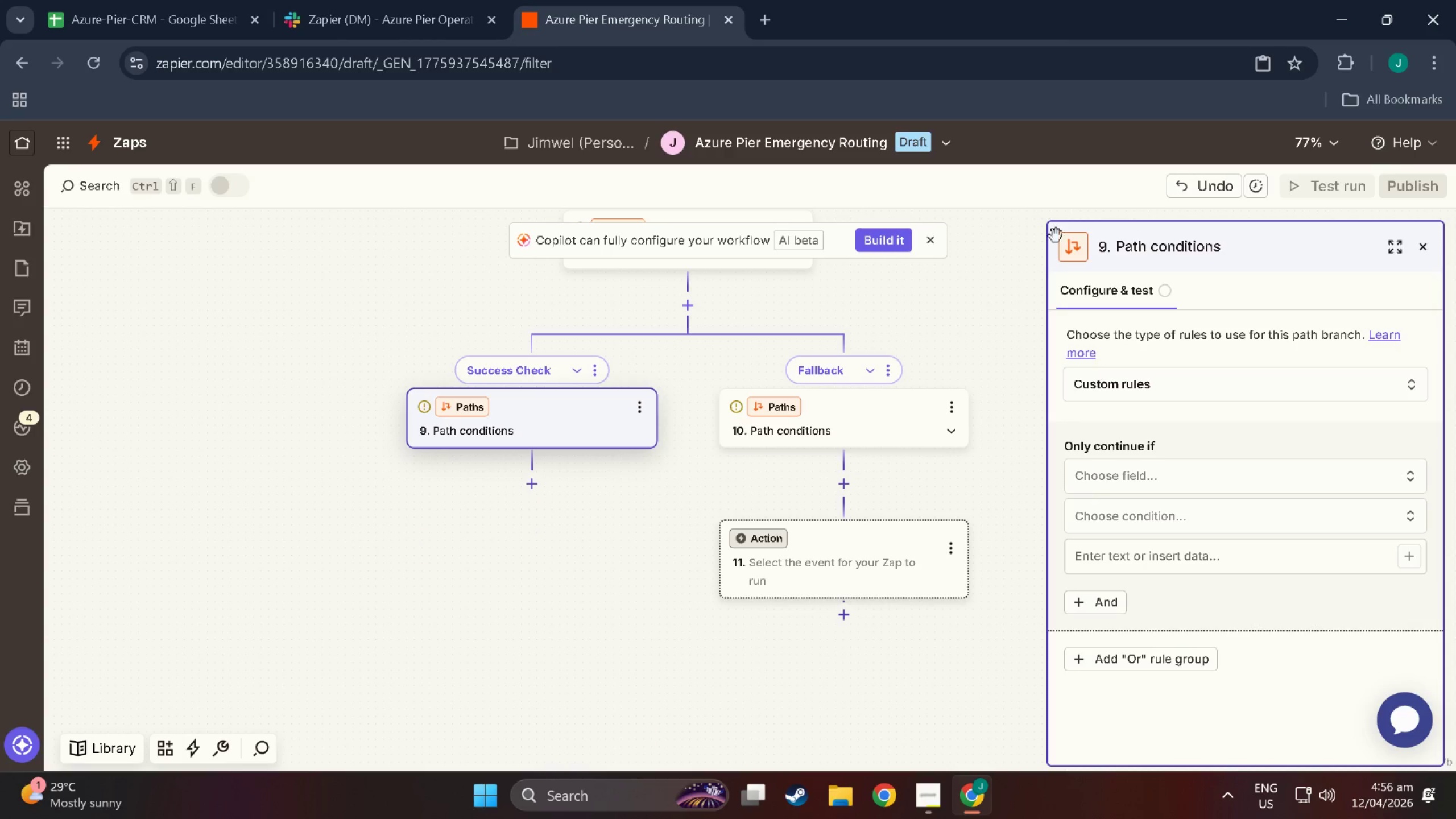 
double_click([1193, 248])
 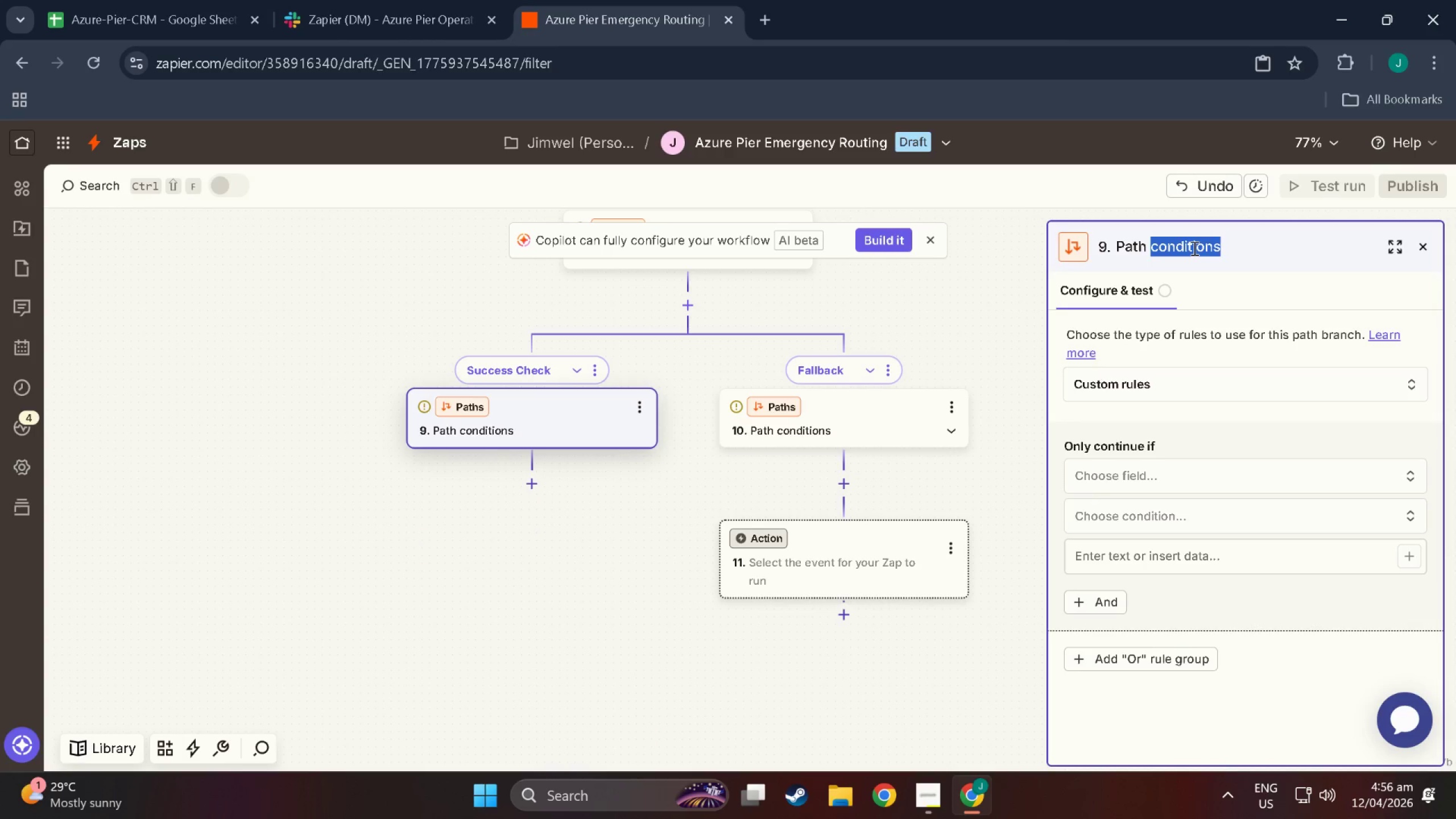 
triple_click([1193, 248])
 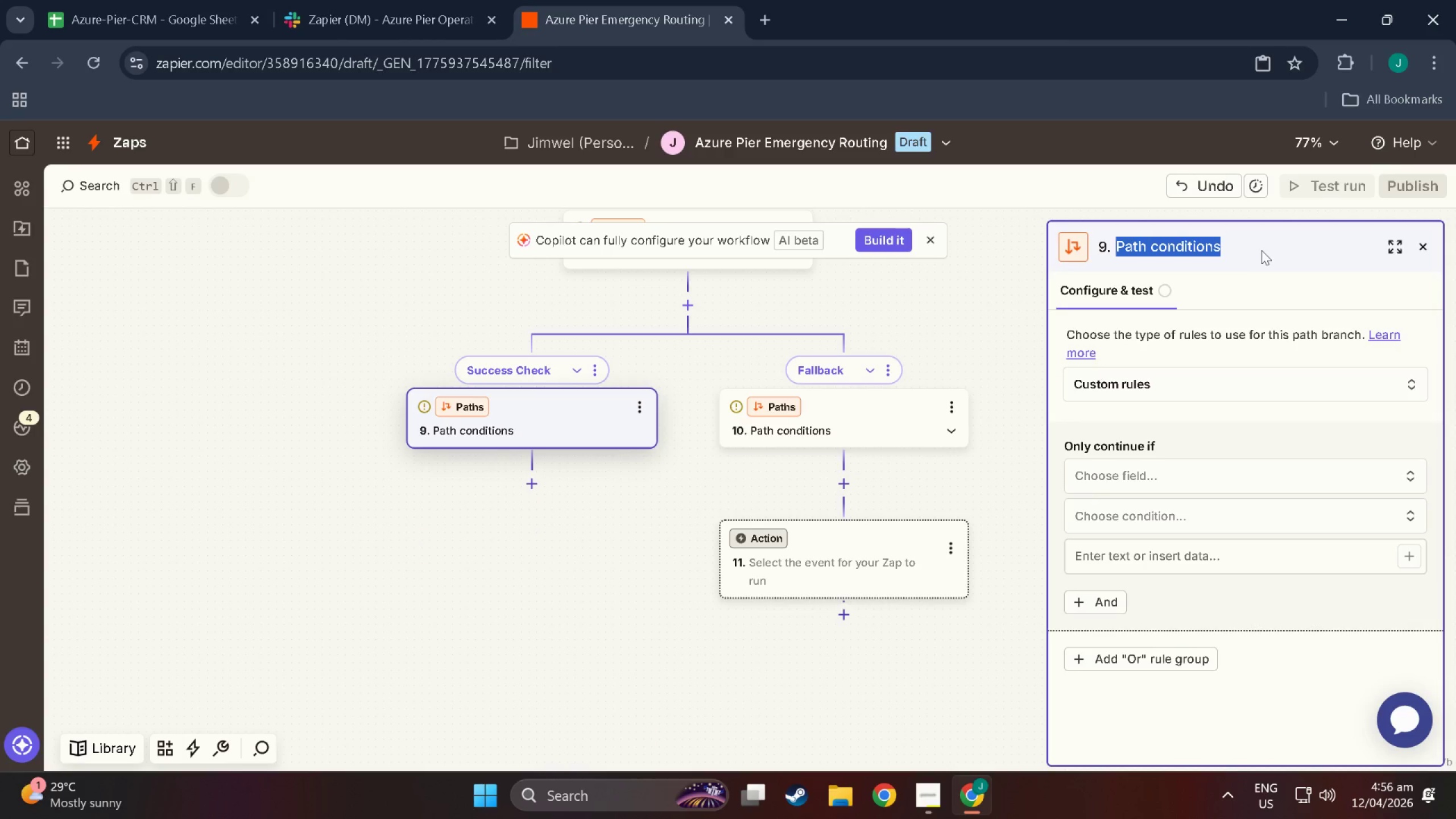 
left_click([1264, 247])
 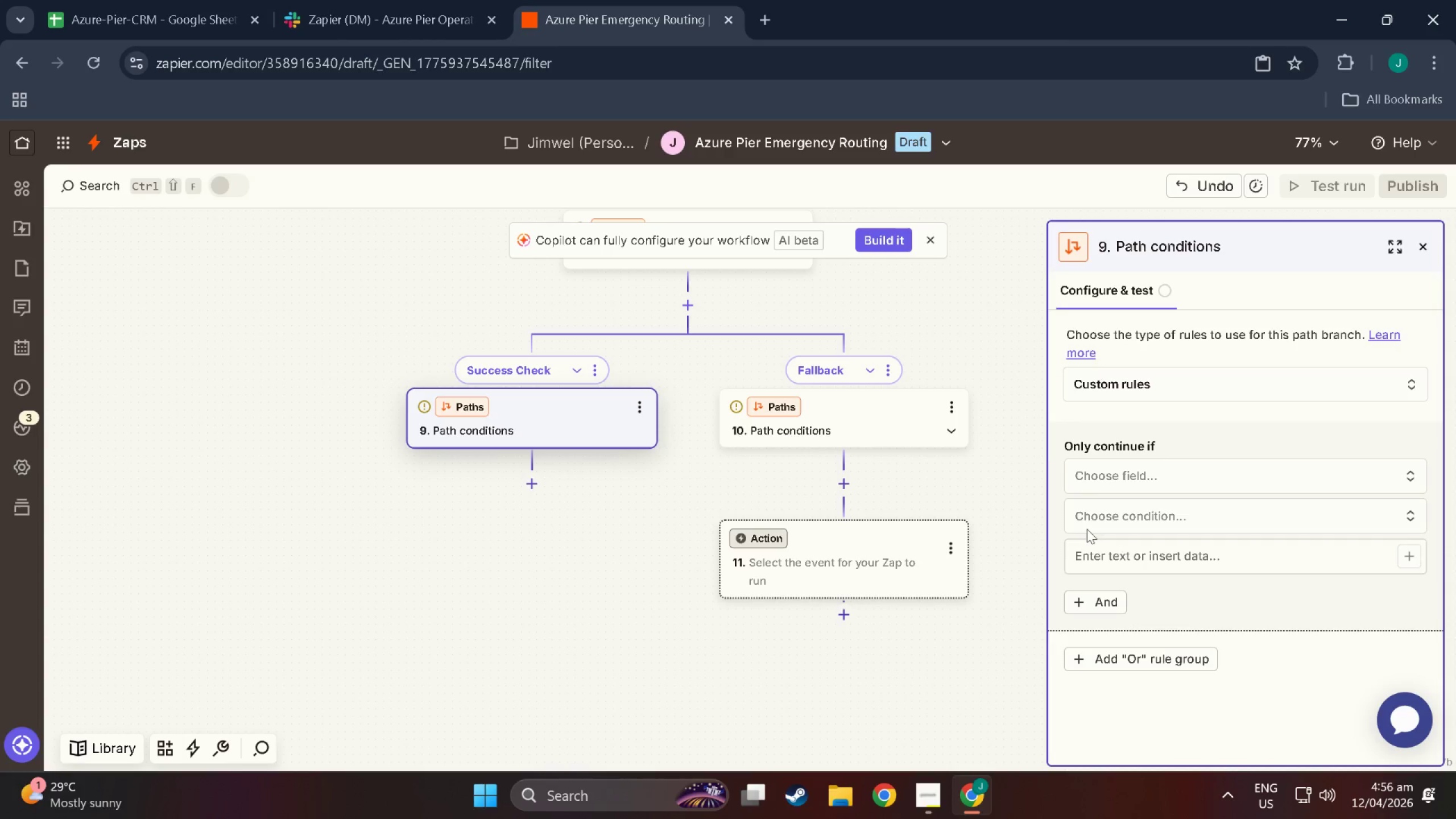 
wait(7.99)
 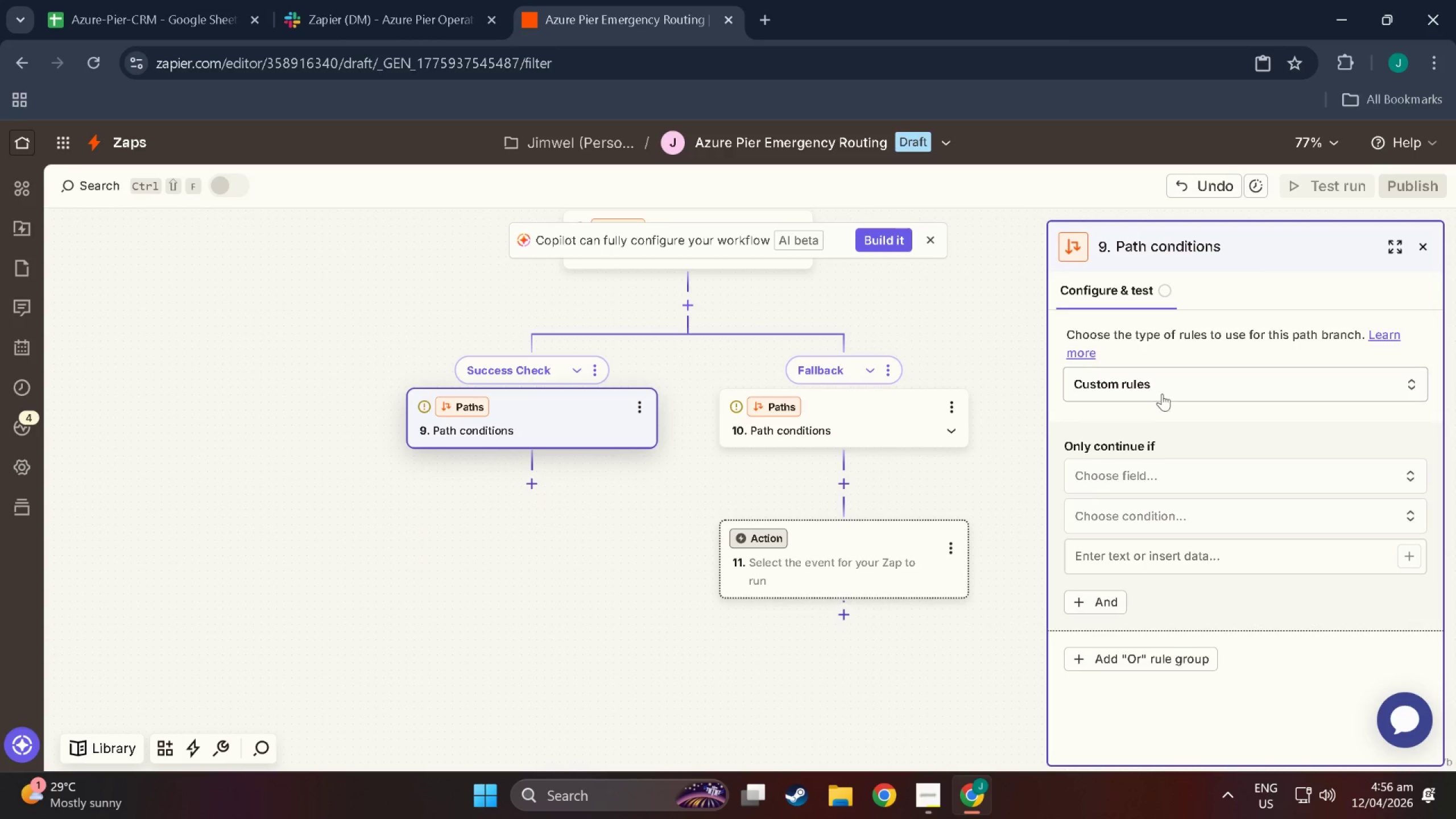 
left_click([1160, 296])
 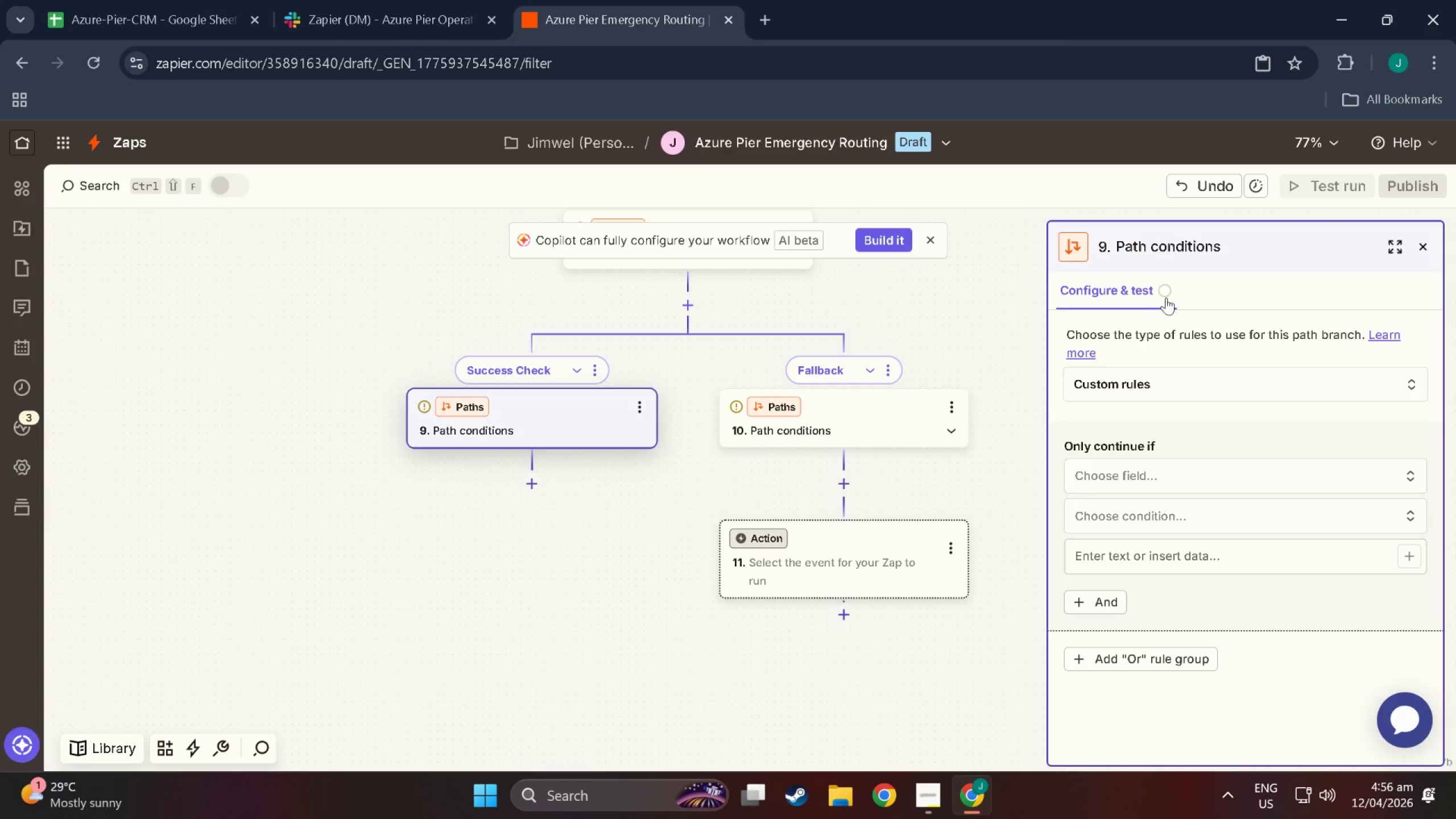 
left_click([1166, 297])
 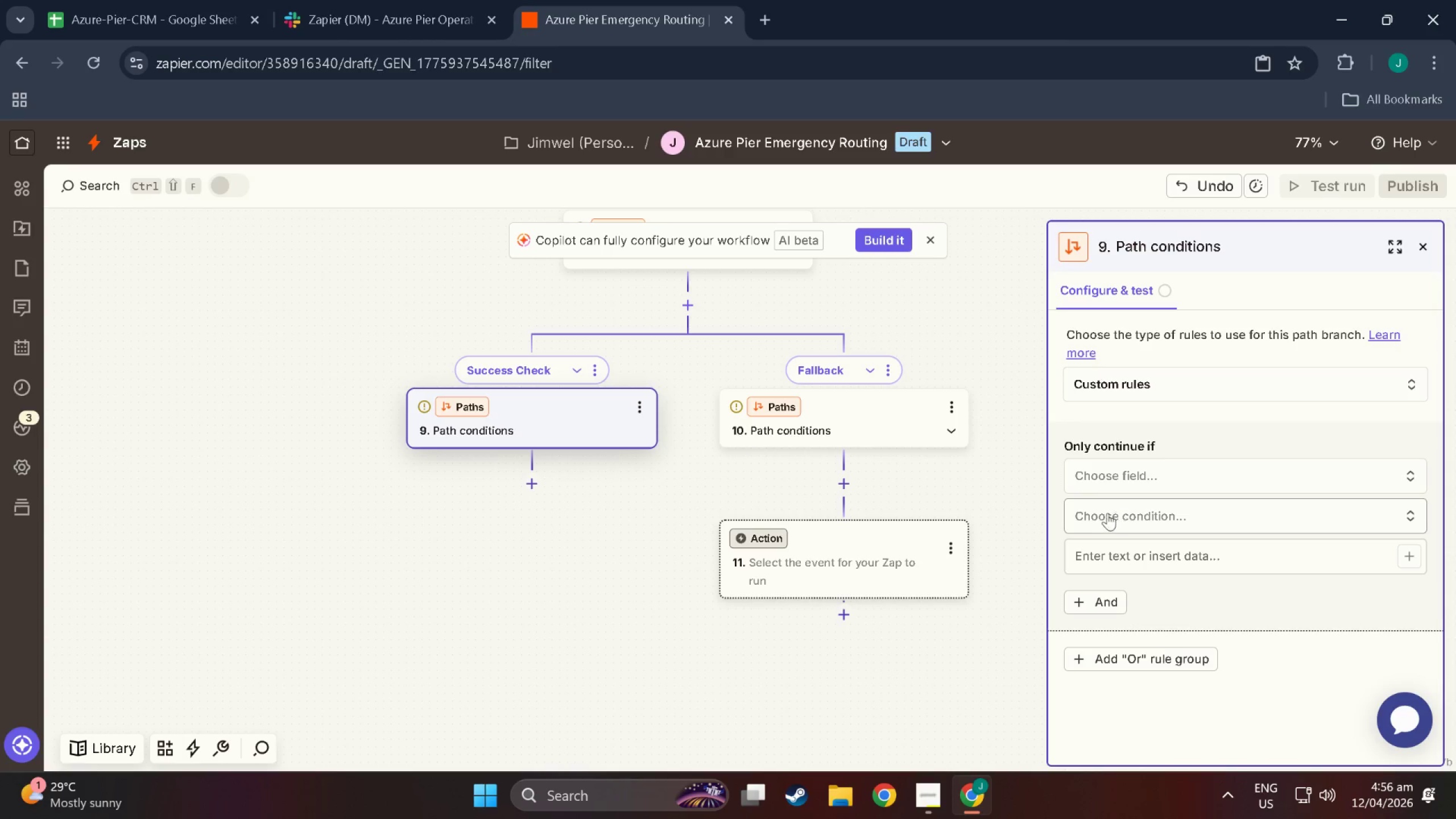 
left_click([1106, 459])
 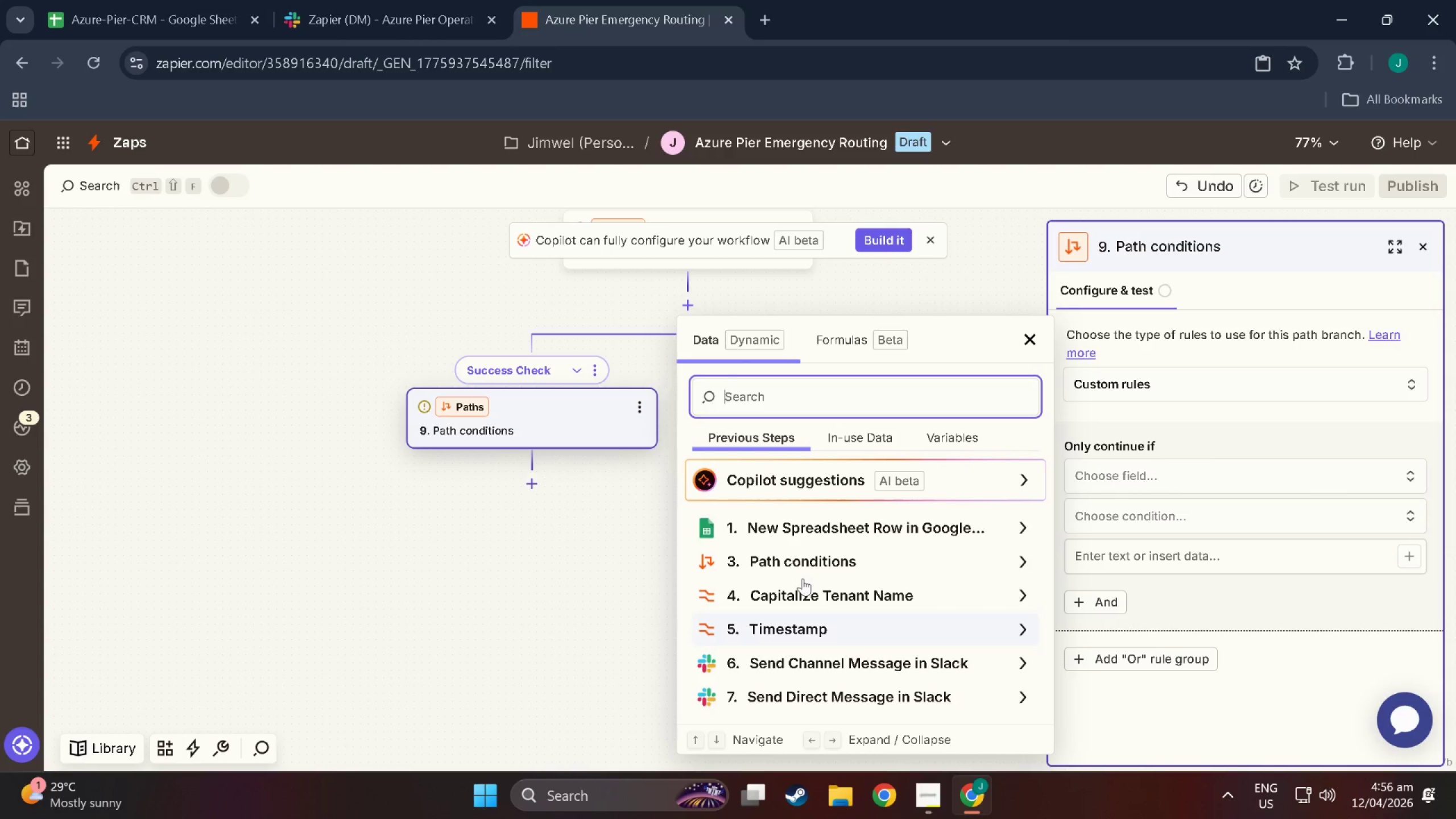 
key(Control+Z)
 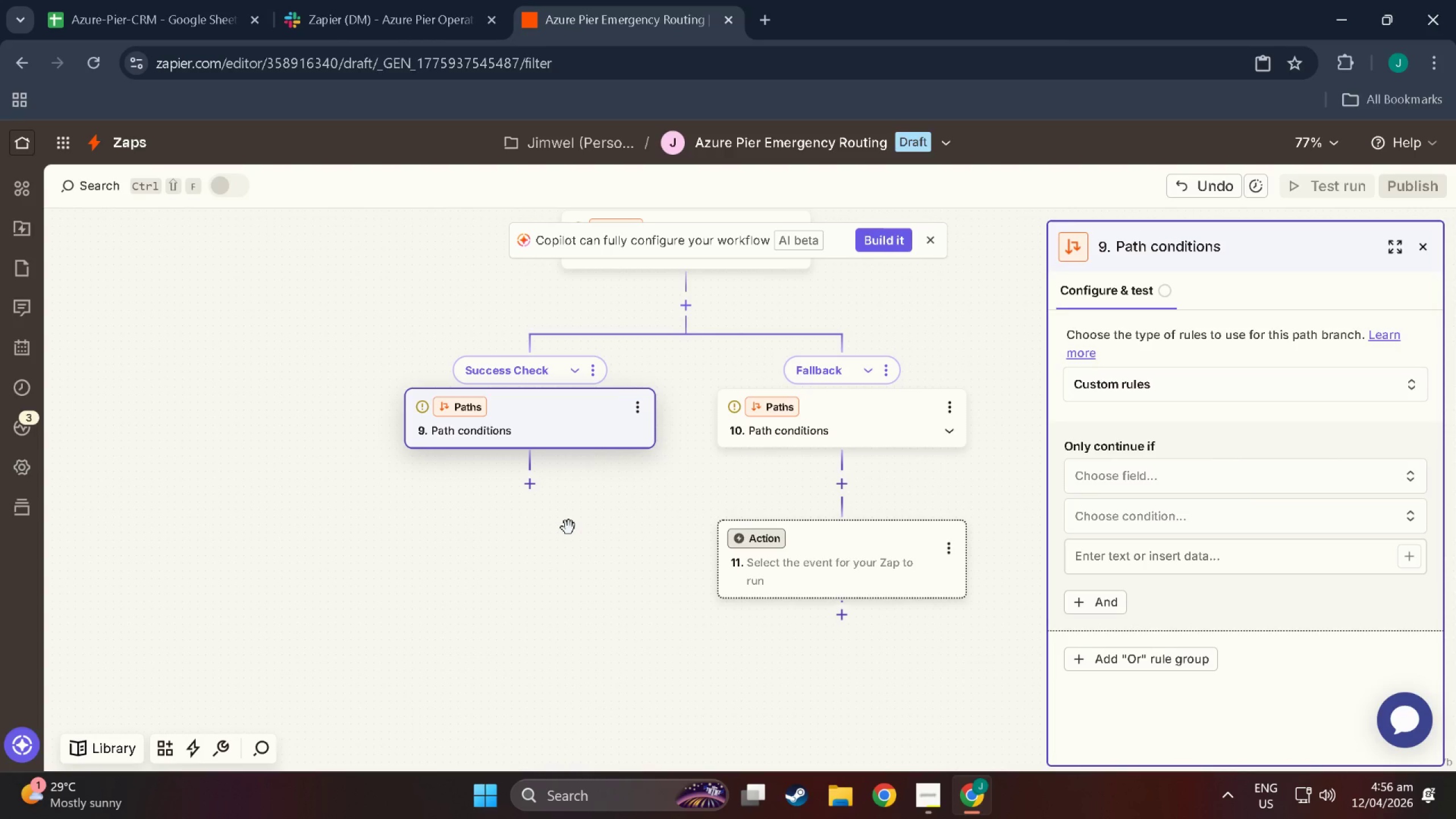 
key(Control+ControlLeft)
 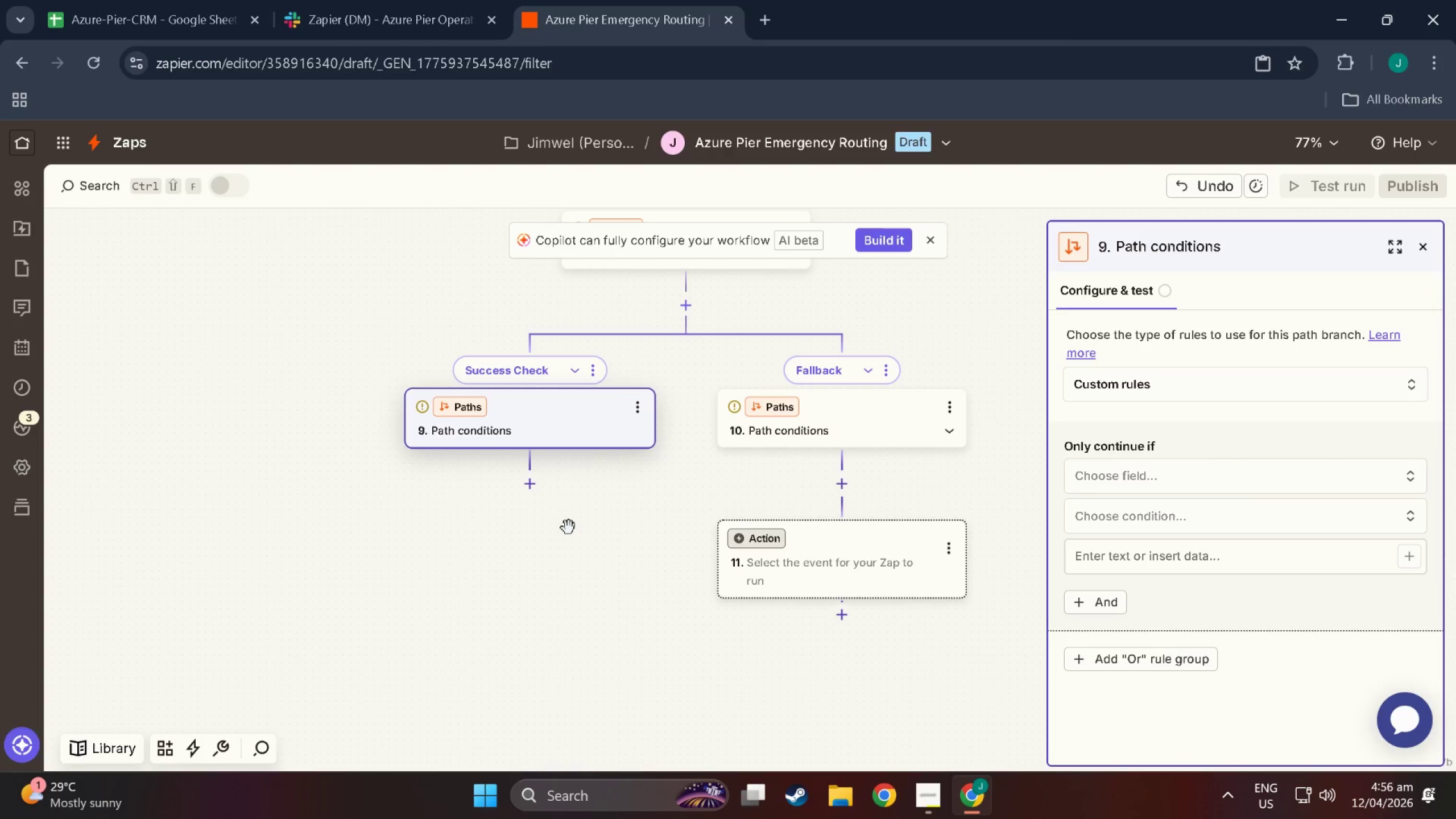 
key(Control+Z)
 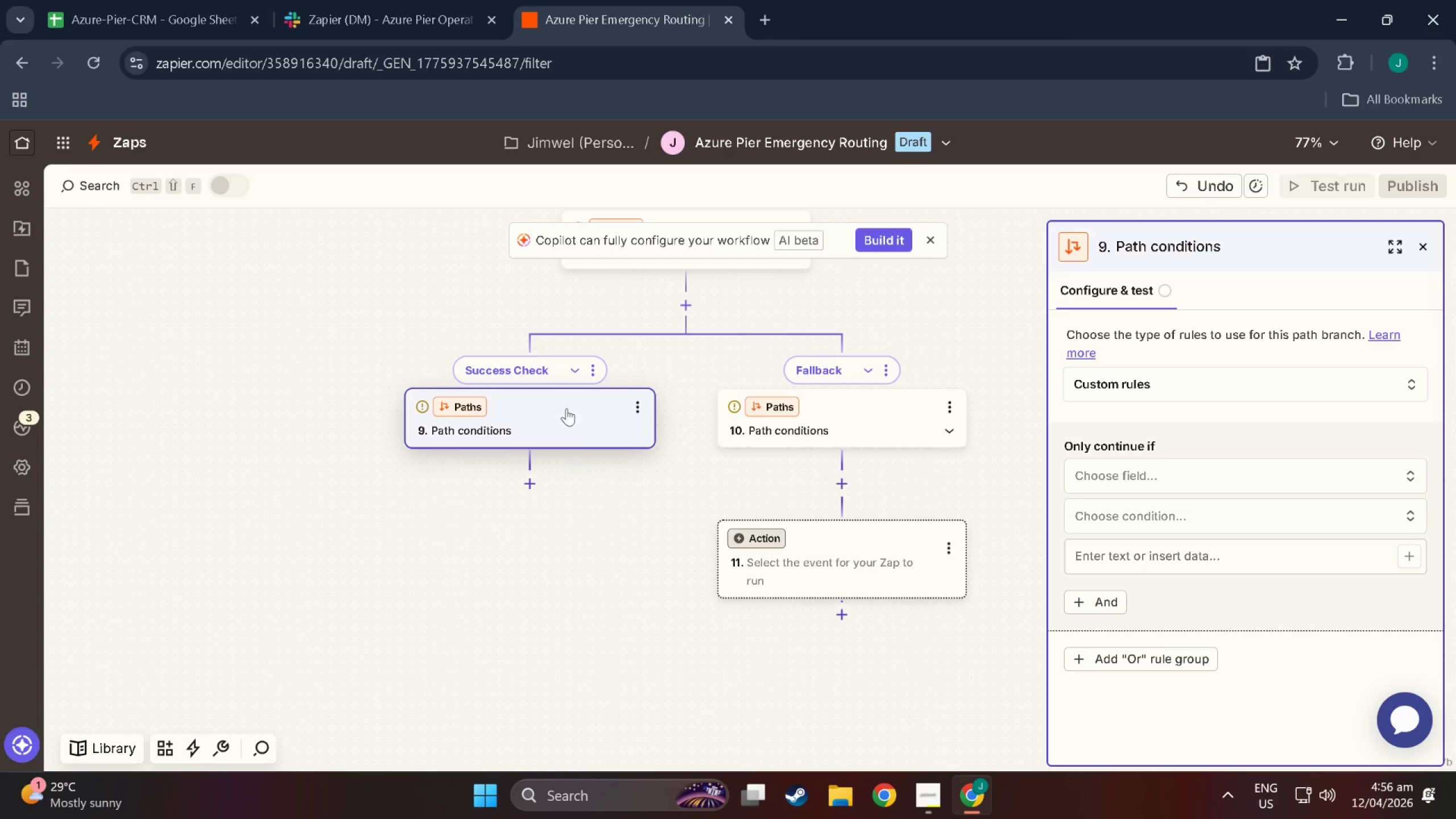 
left_click([566, 408])
 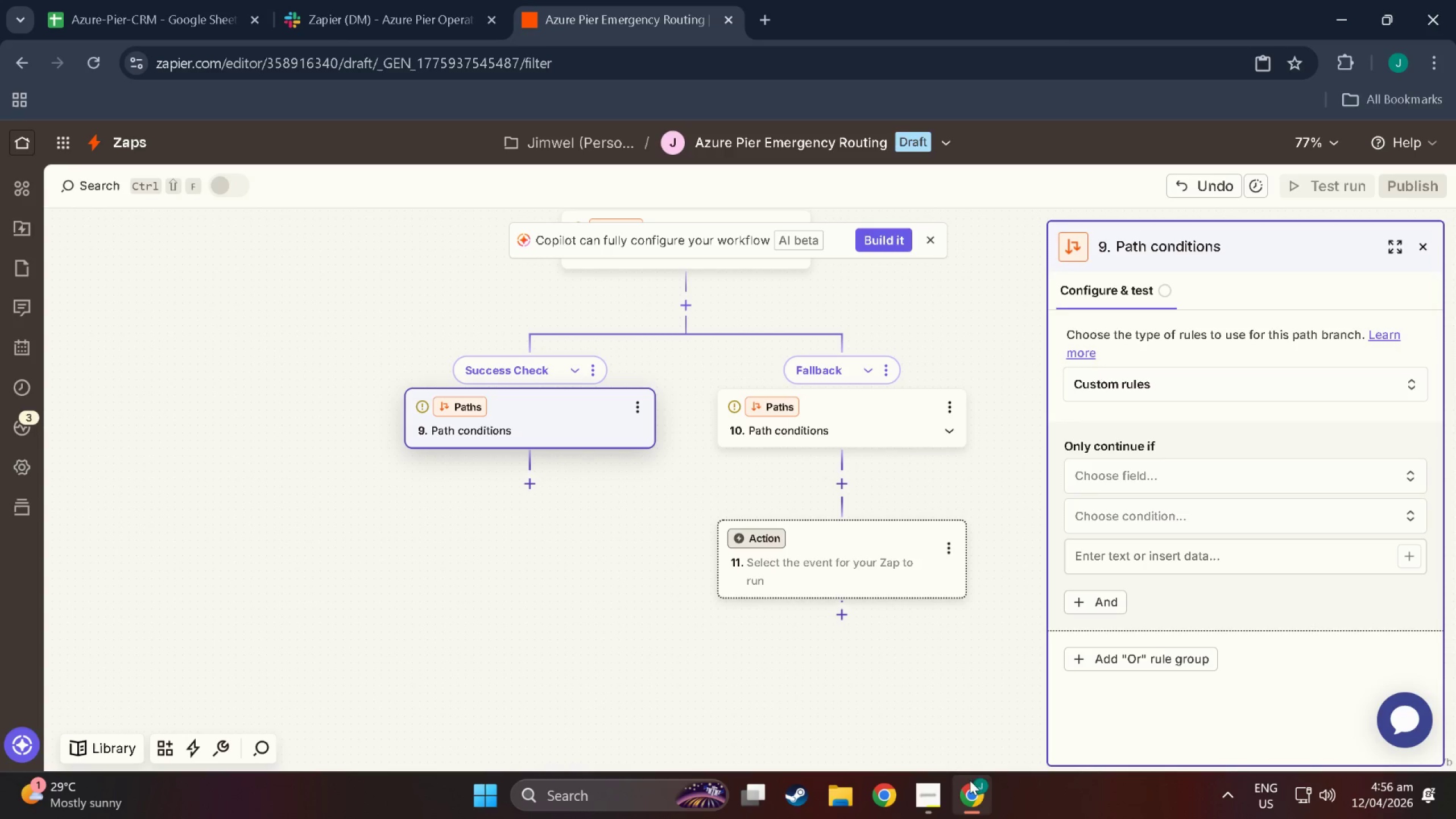 
left_click([928, 795])